 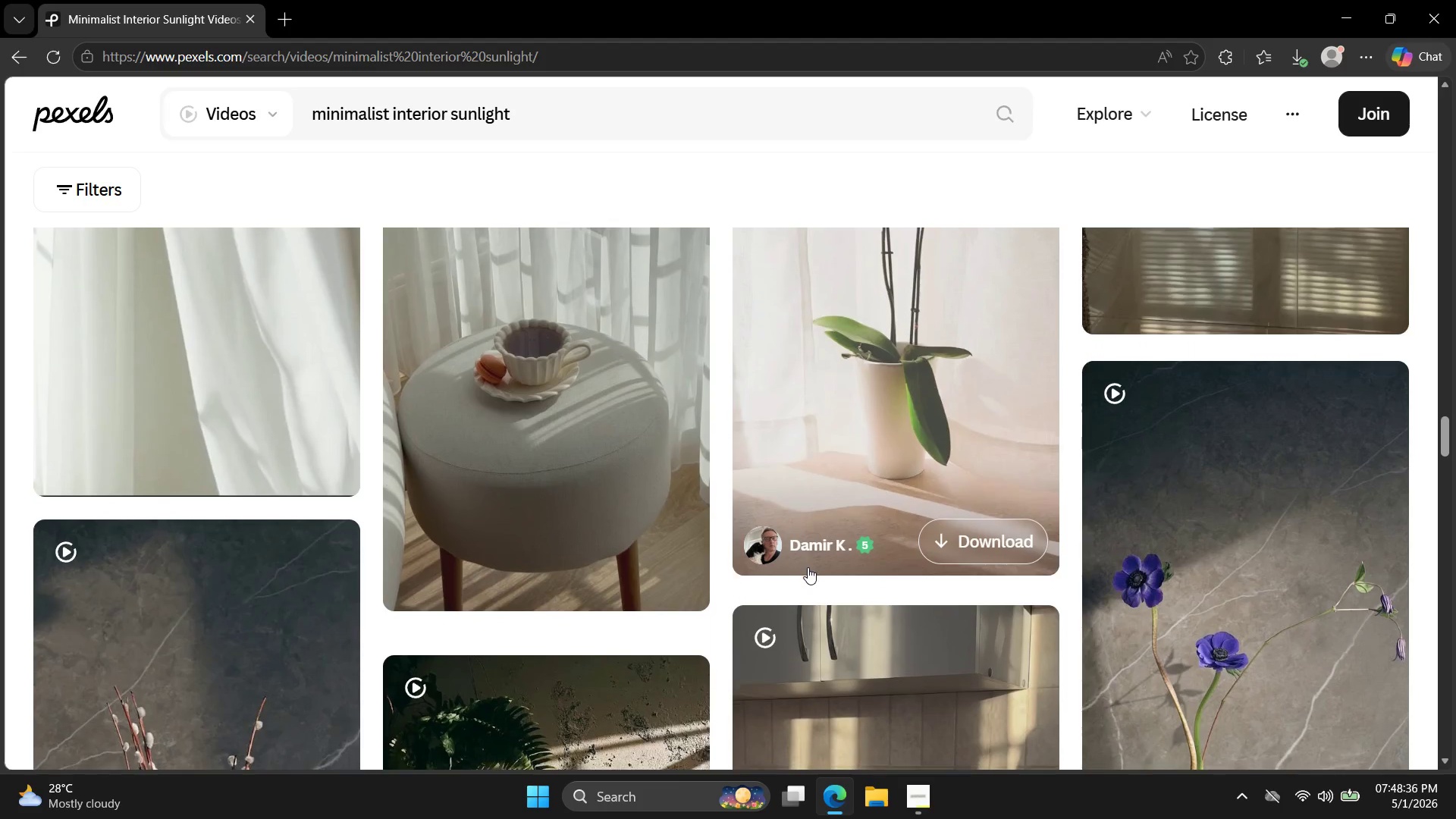 
scroll: coordinate [809, 590], scroll_direction: down, amount: 10.0
 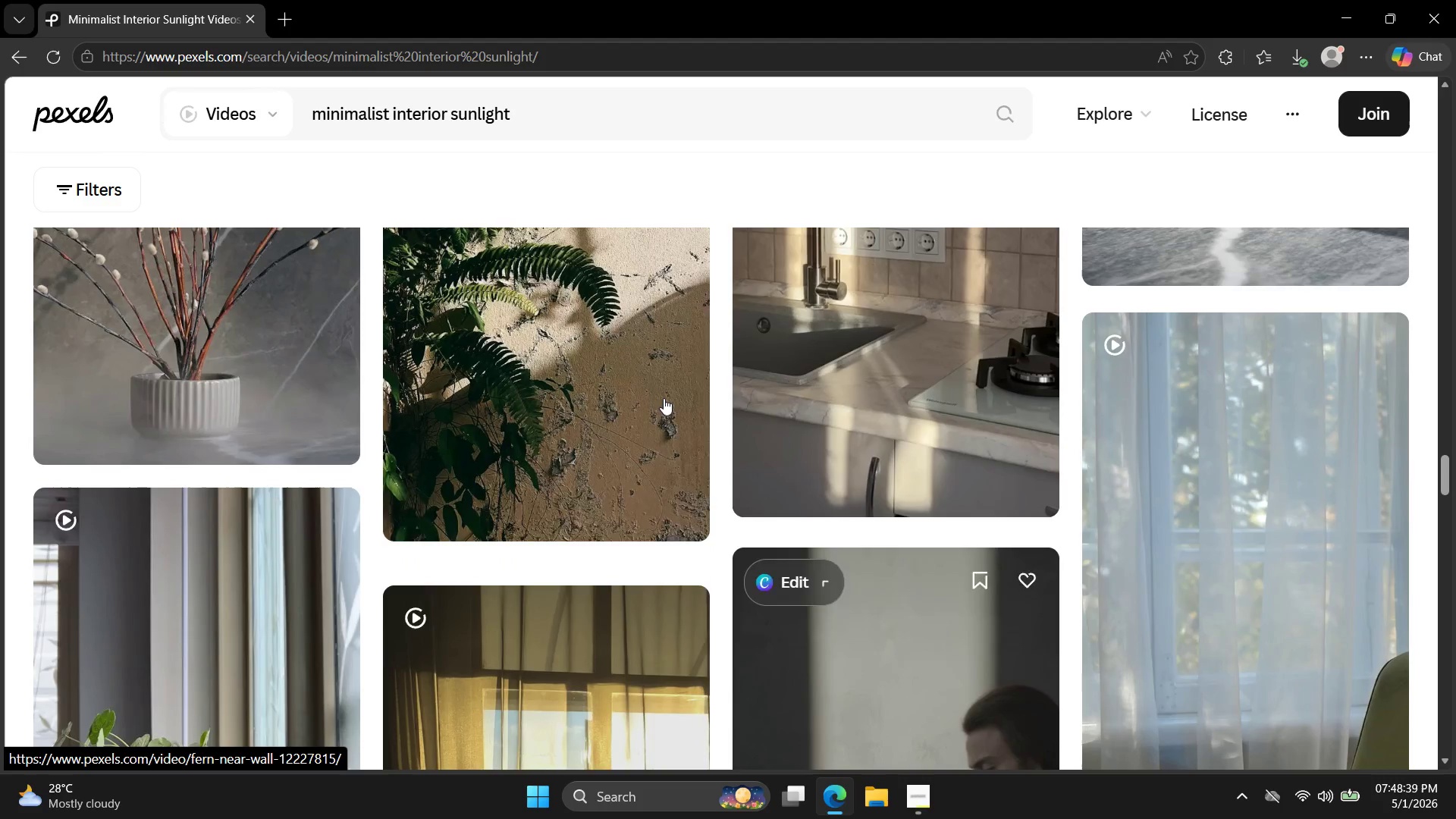 
scroll: coordinate [660, 435], scroll_direction: up, amount: 3.0
 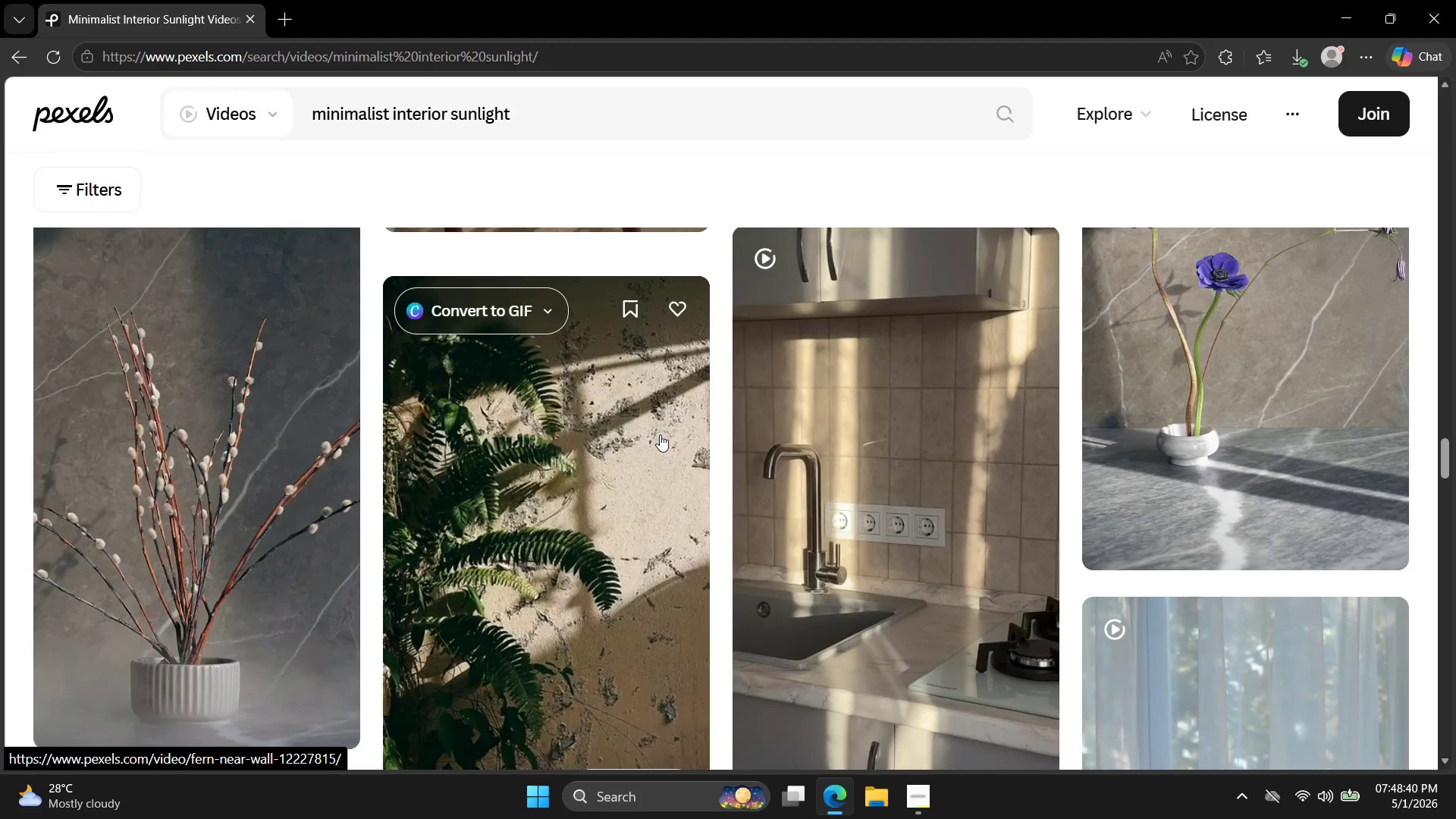 
scroll: coordinate [658, 476], scroll_direction: down, amount: 25.0
 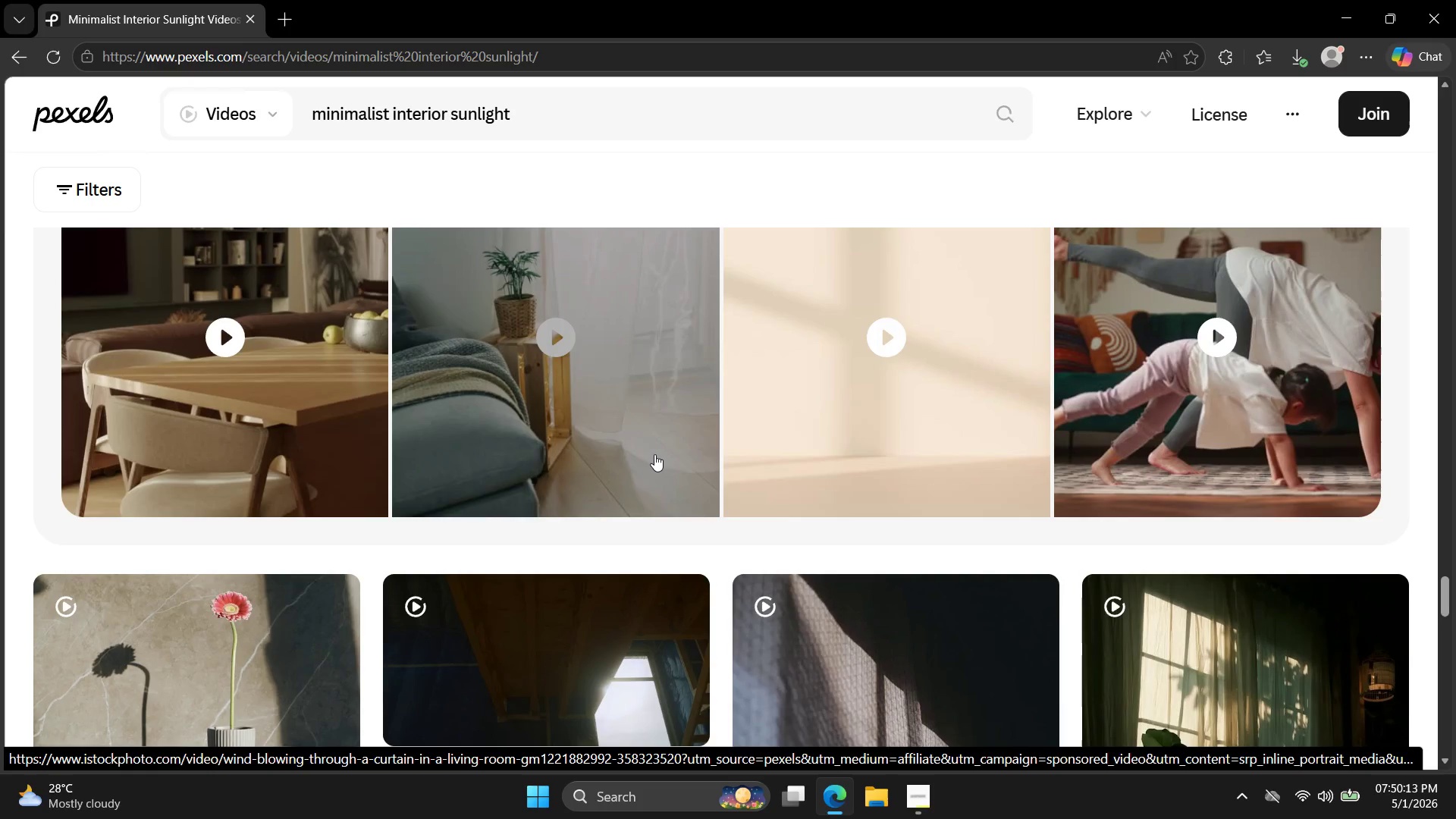 
wait(93.22)
 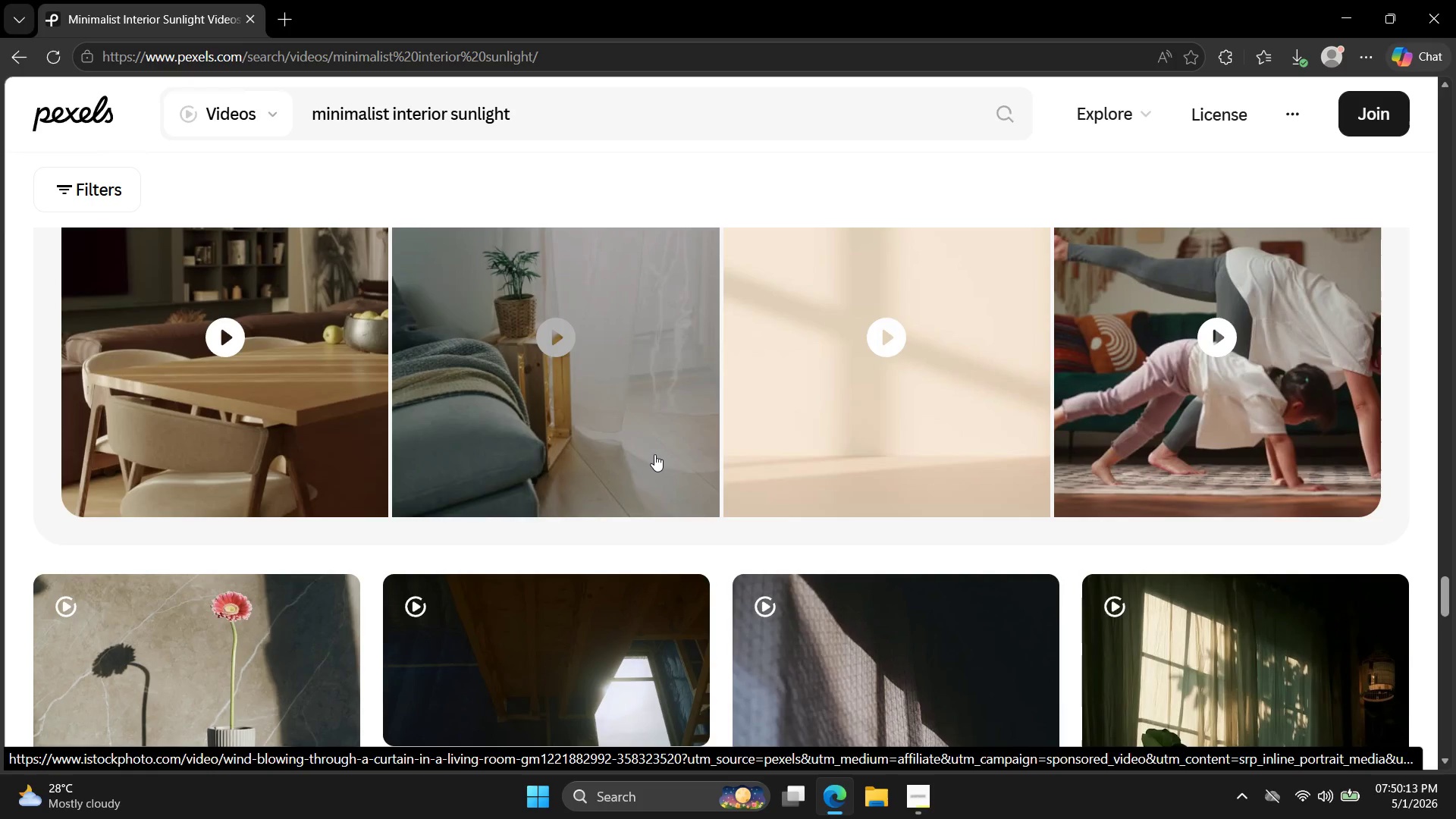 
left_click([280, 10])
 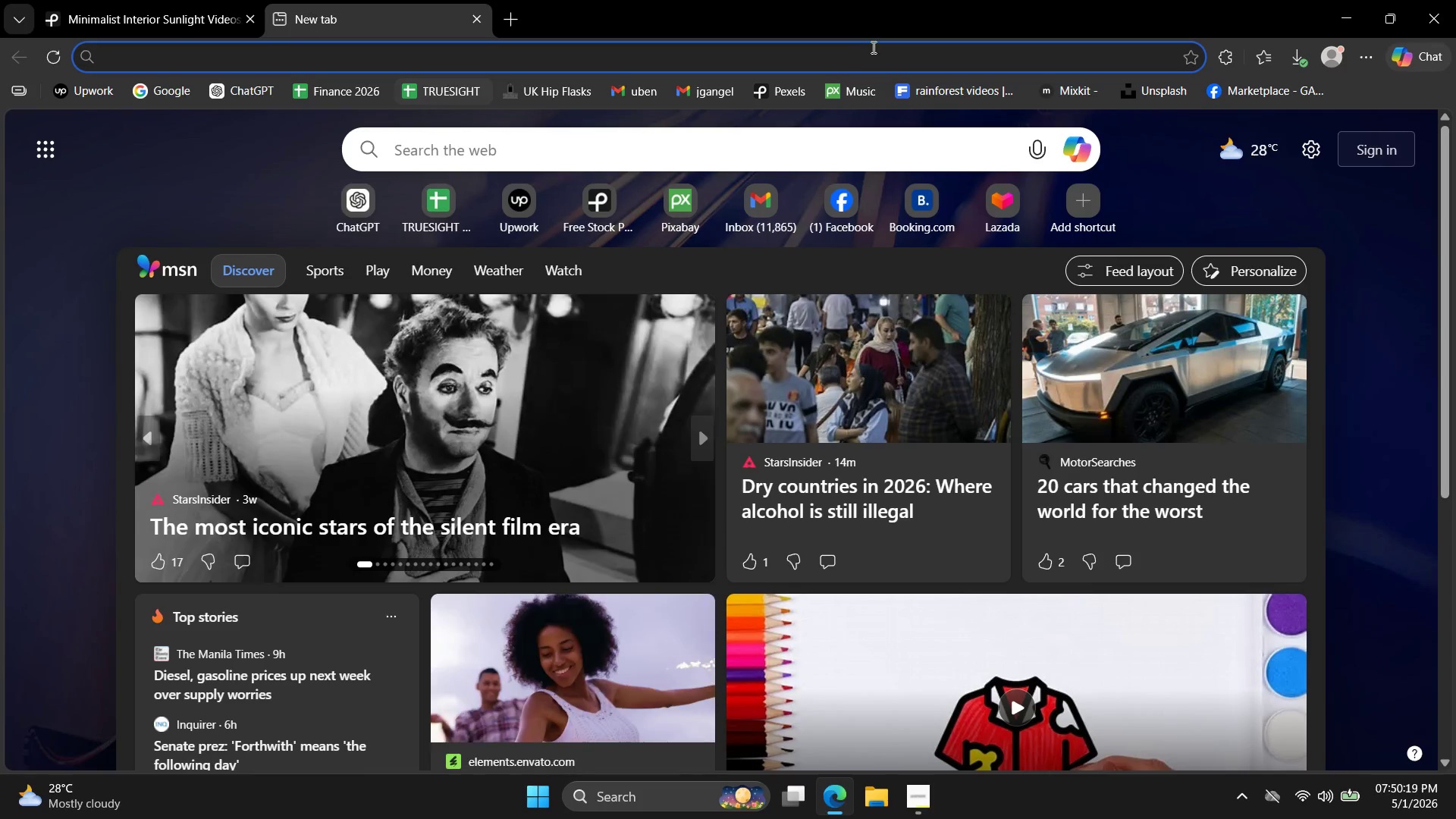 
left_click([863, 82])
 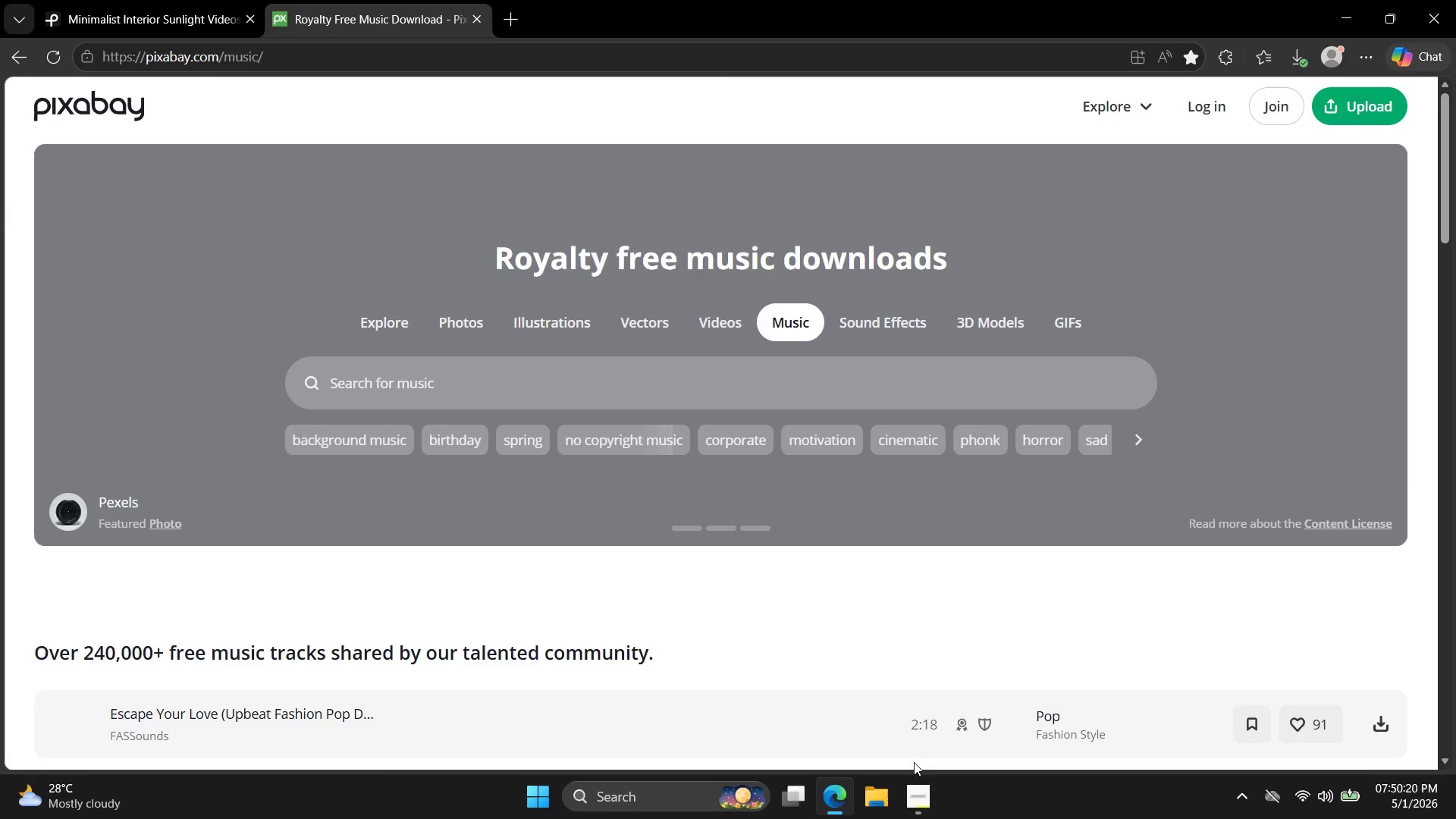 
left_click([922, 783])